 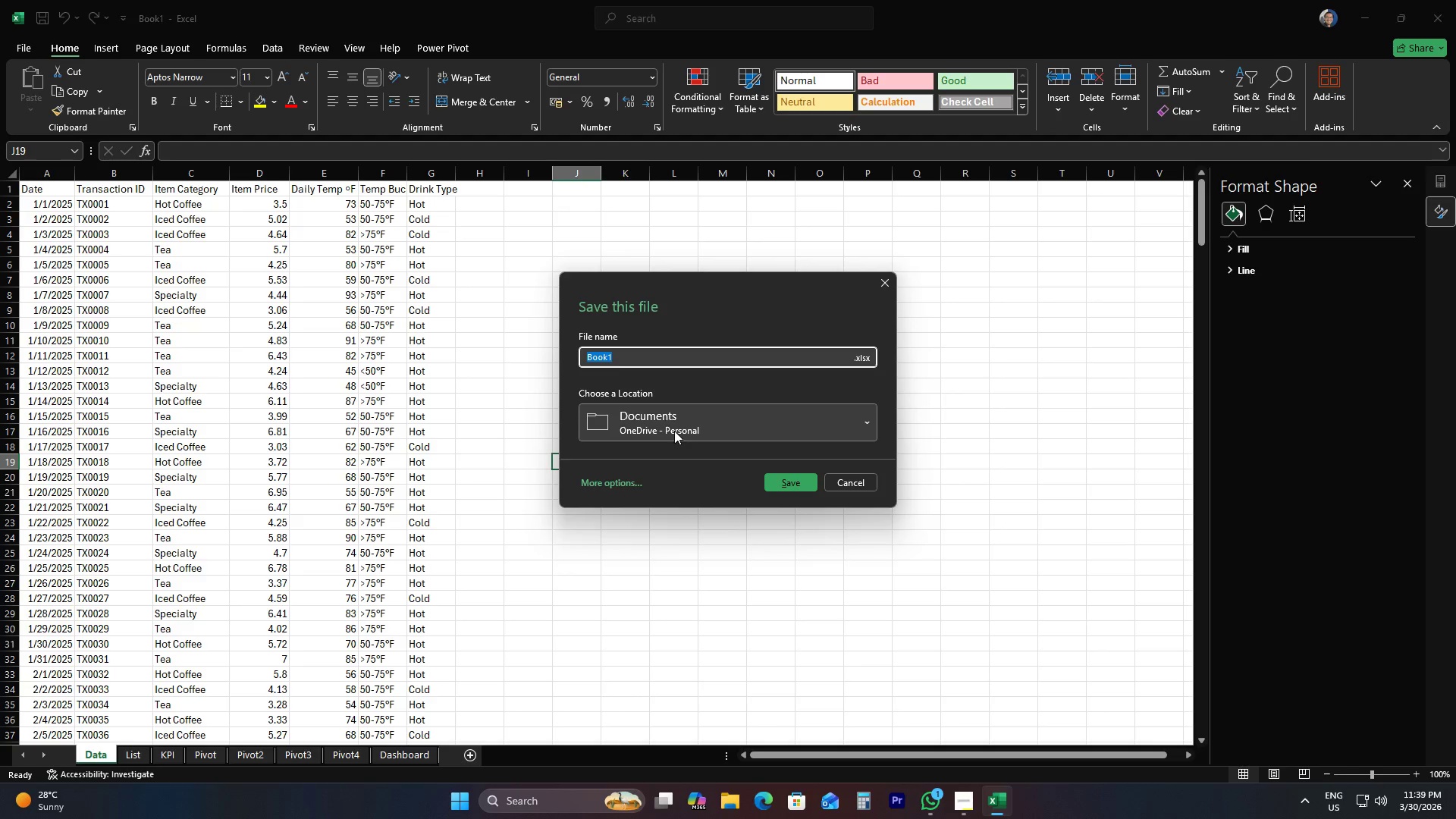 
key(Control+V)
 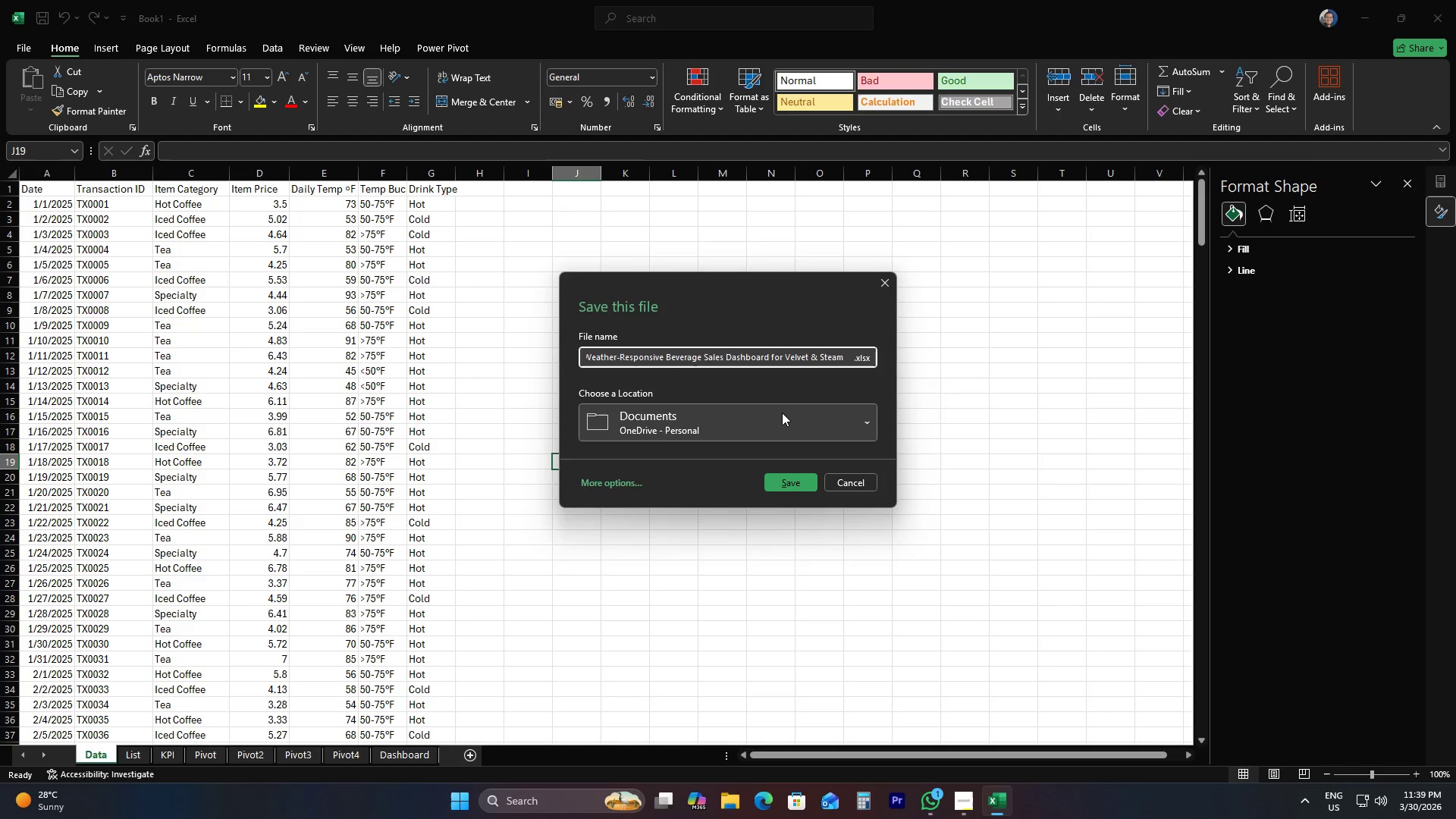 
left_click([789, 422])
 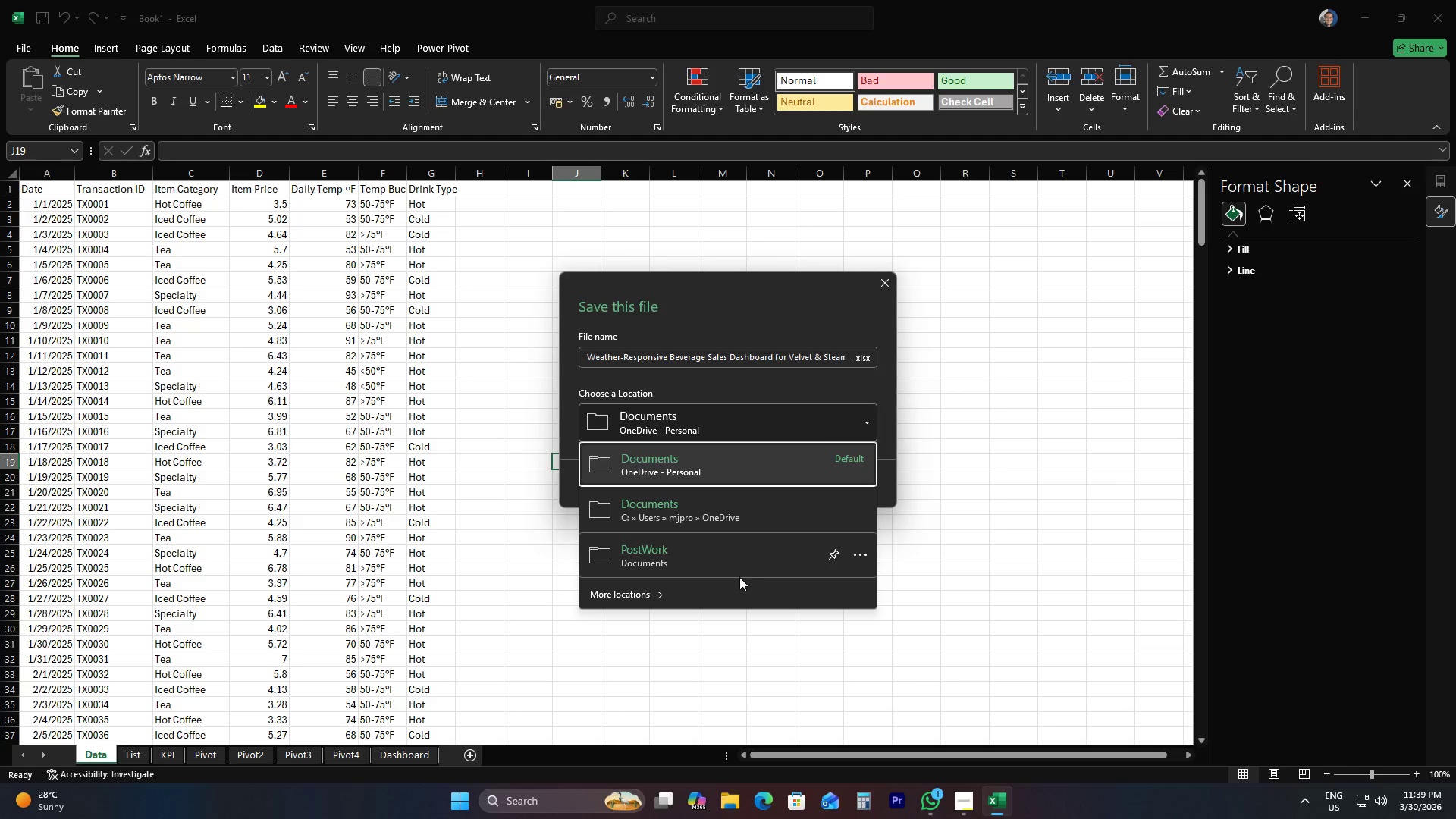 
left_click([730, 542])
 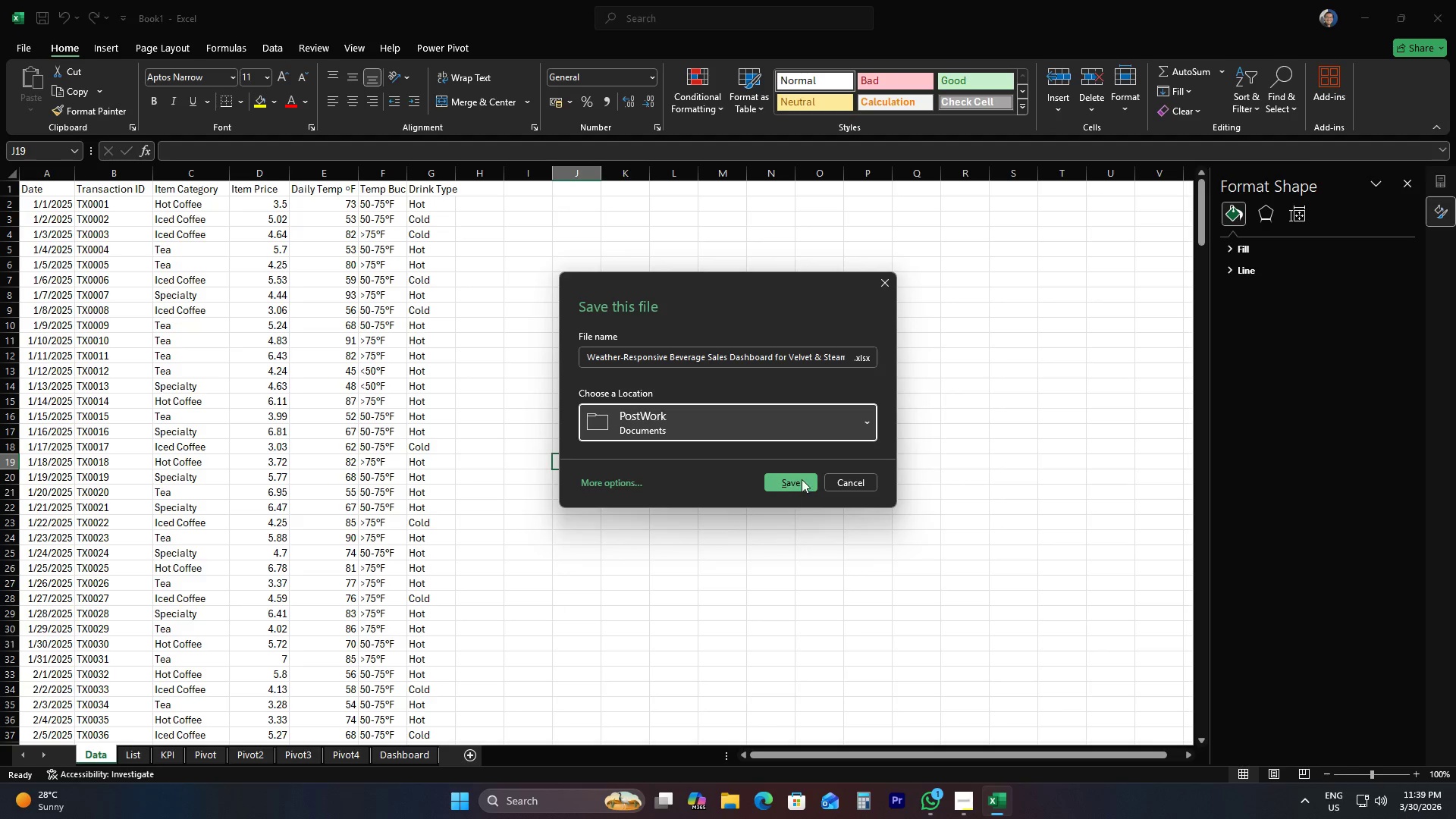 
left_click([802, 479])
 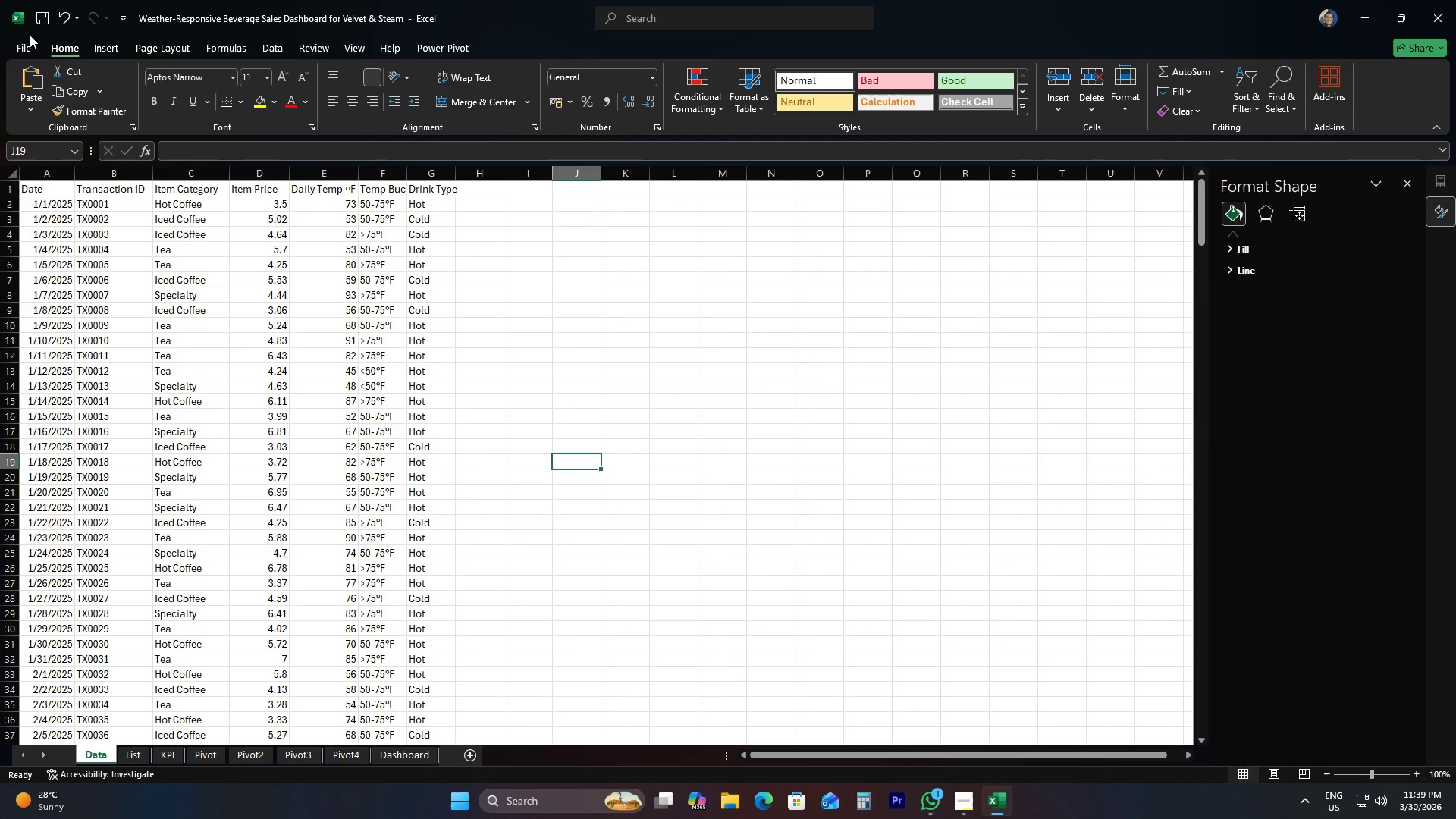 
wait(5.09)
 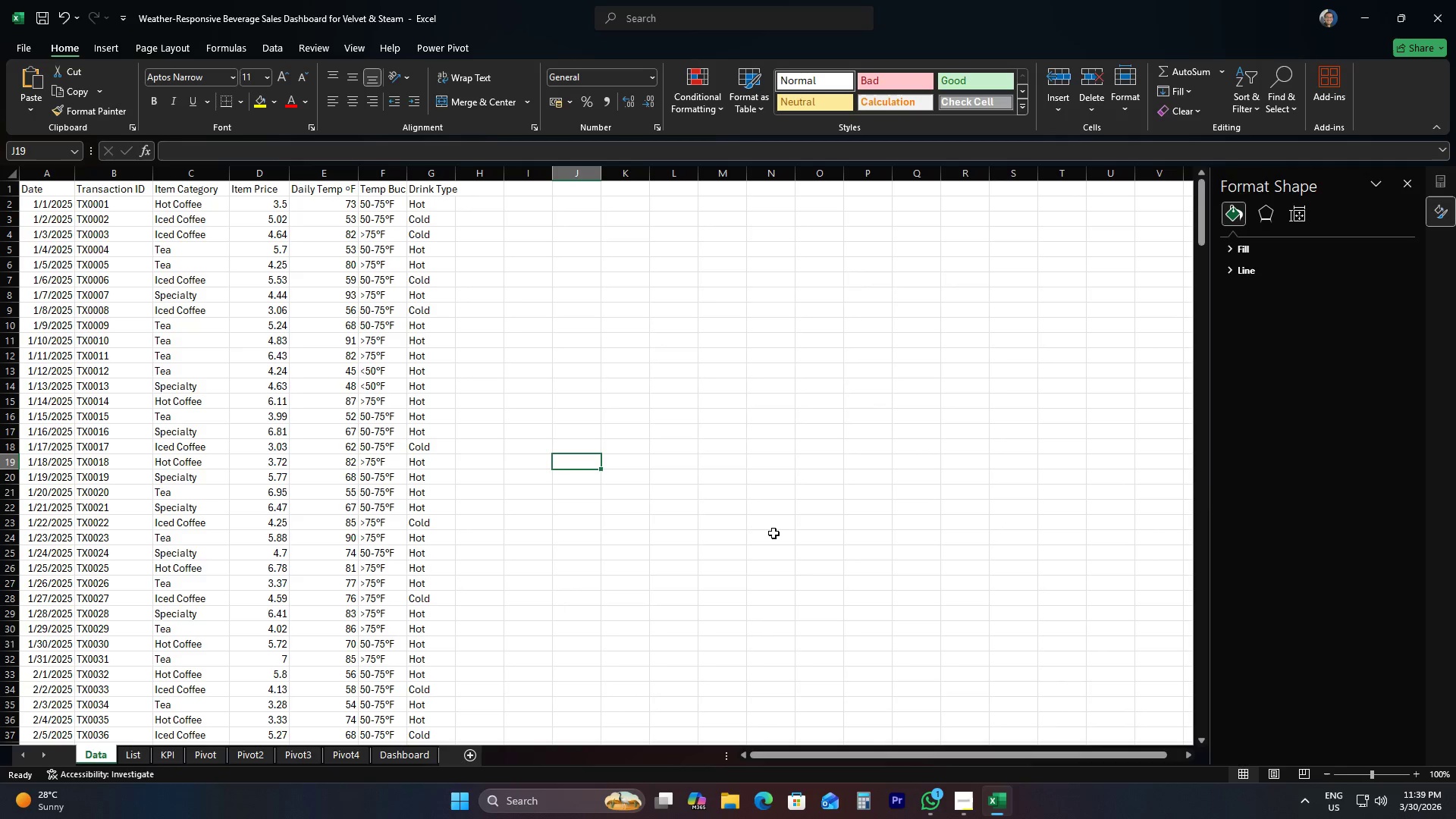 
left_click([29, 43])
 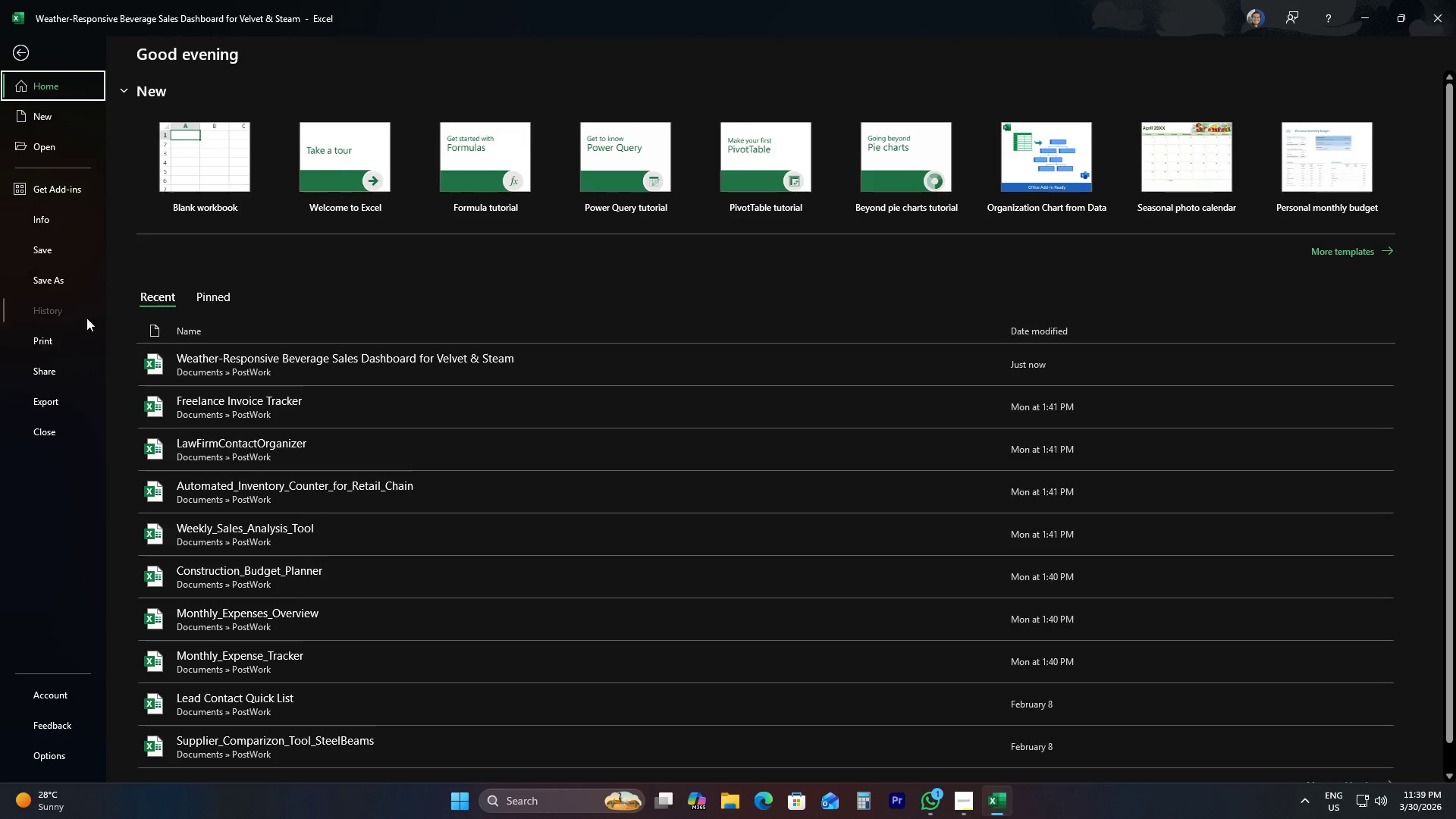 
left_click([52, 279])
 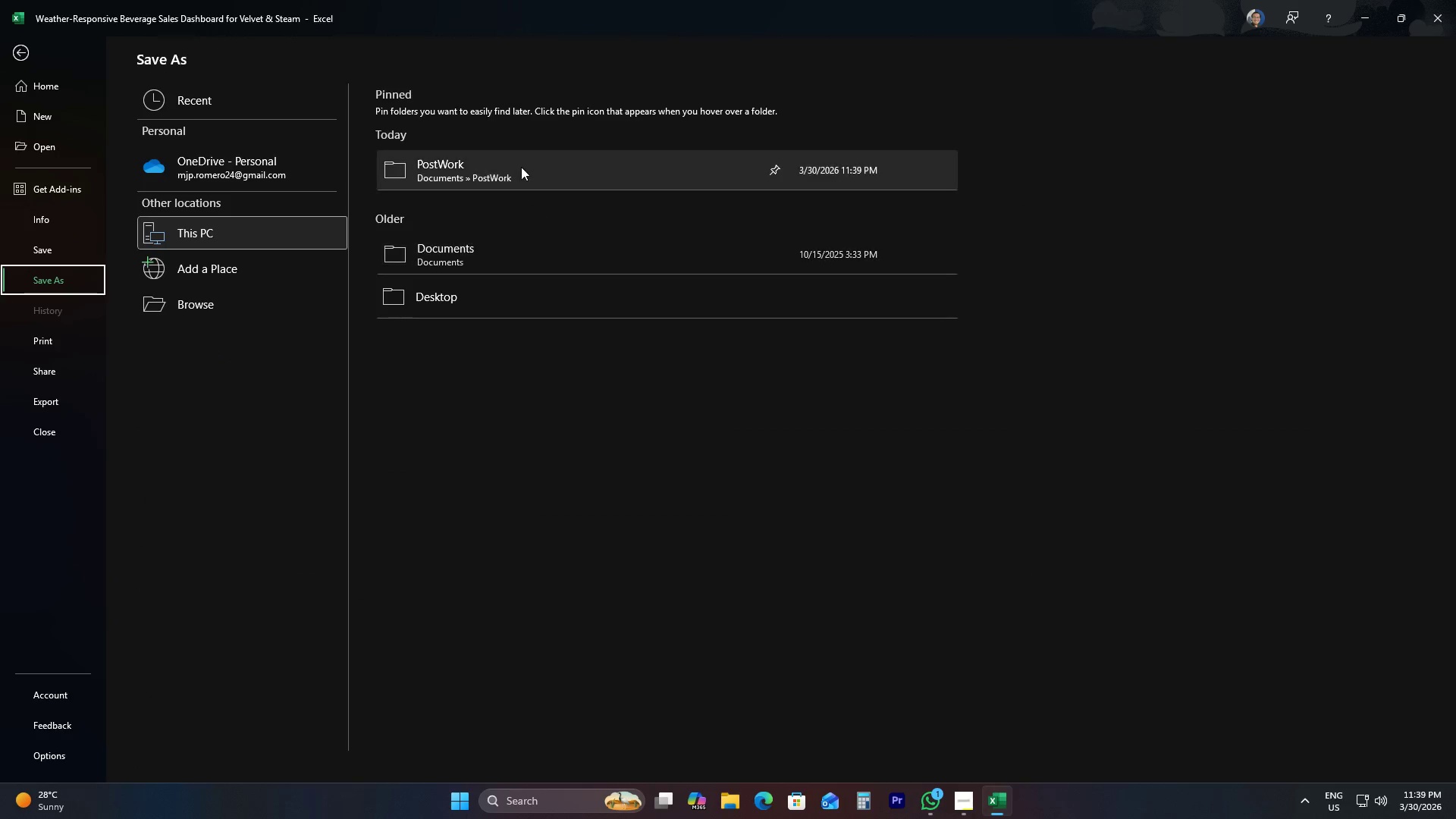 
left_click([521, 167])
 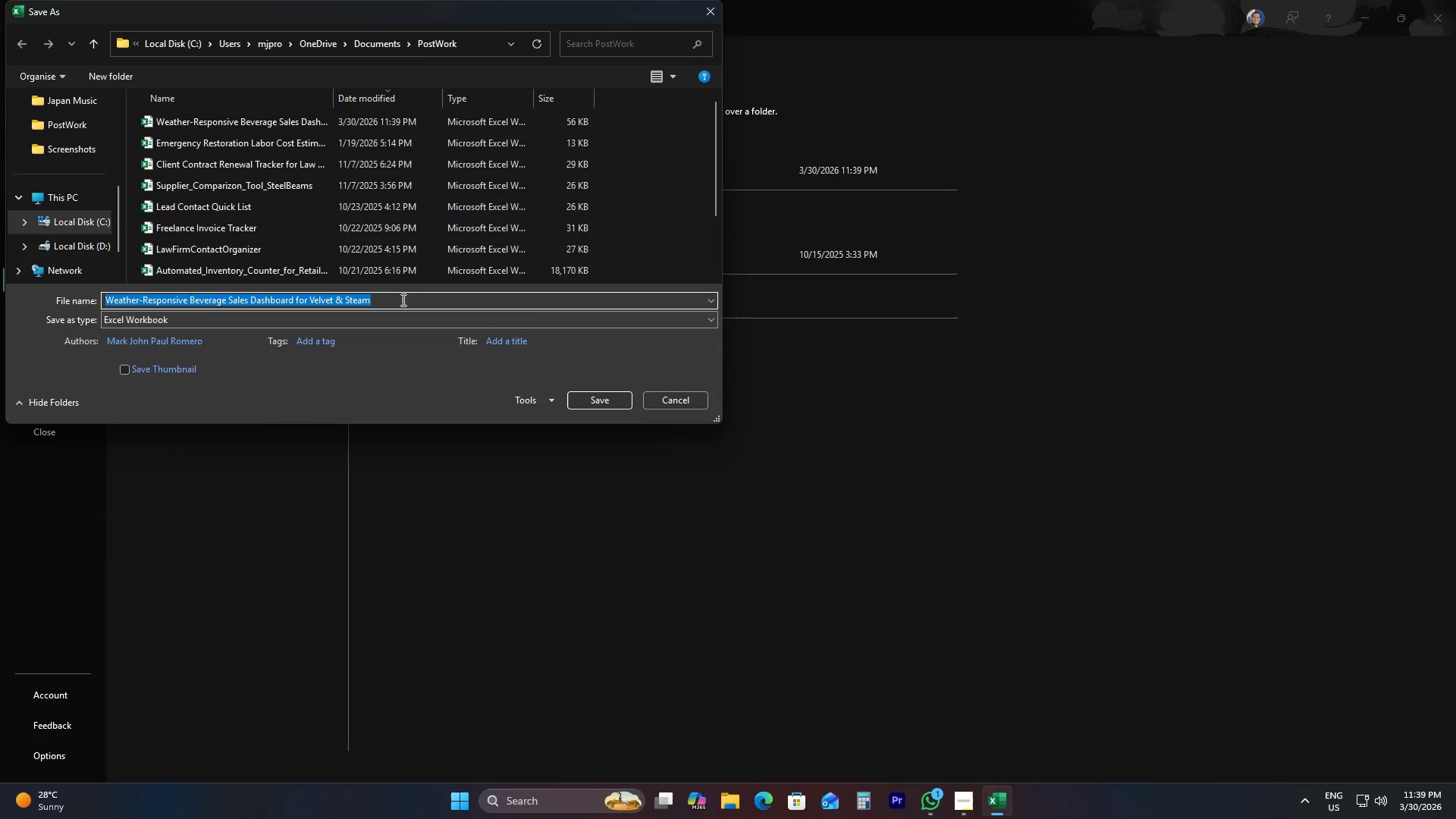 
left_click([359, 314])
 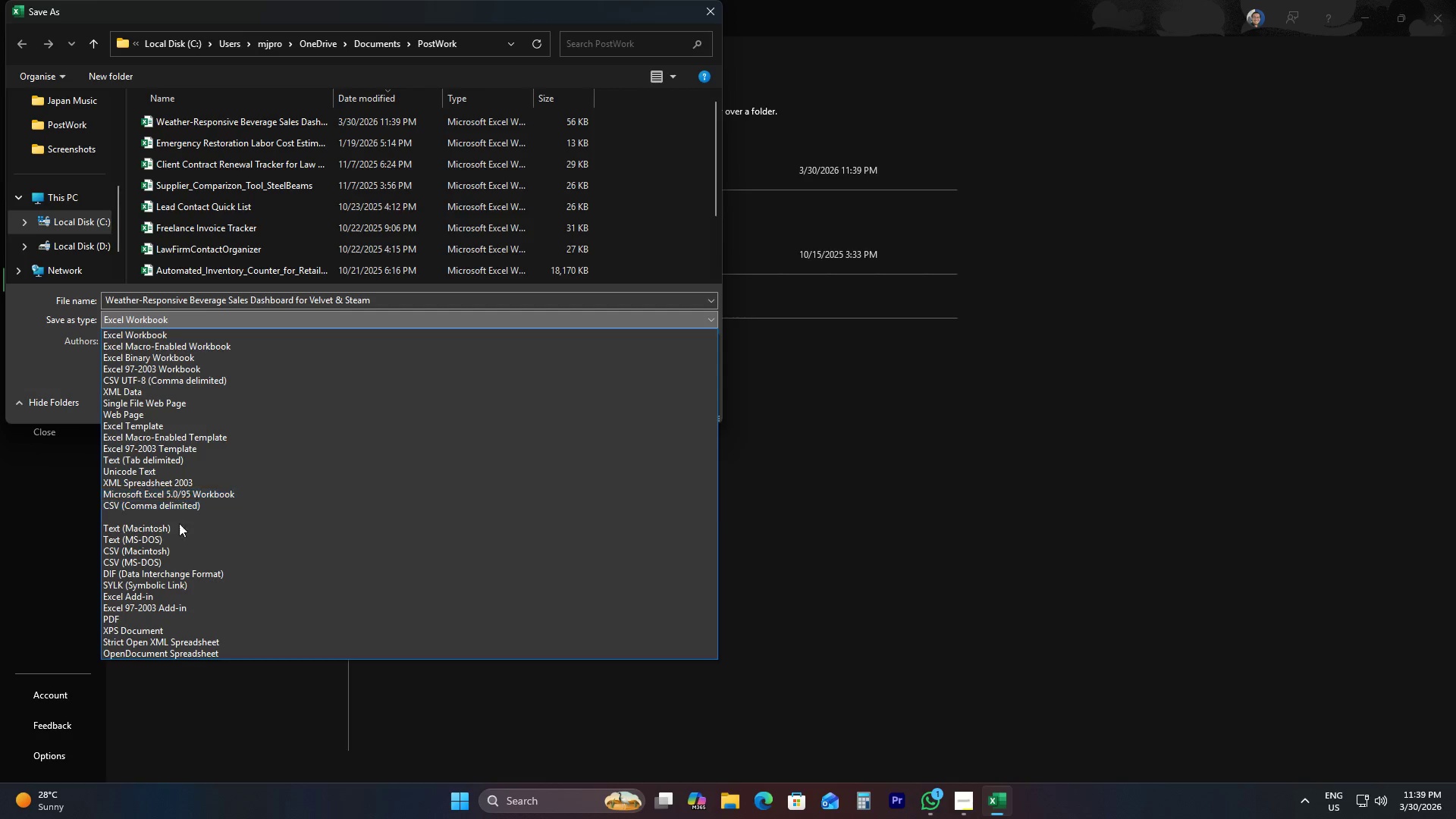 
left_click([152, 620])
 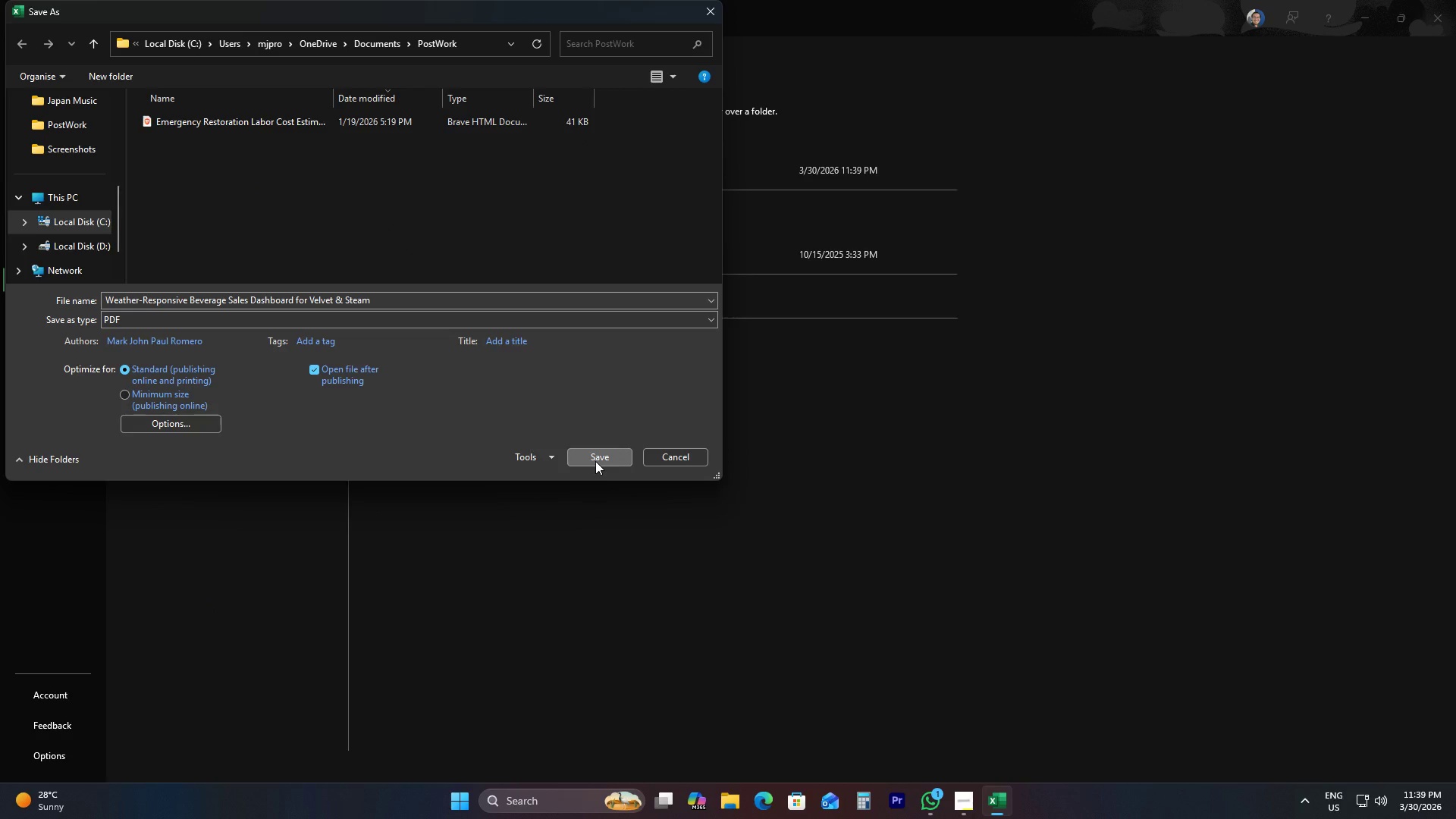 
wait(5.31)
 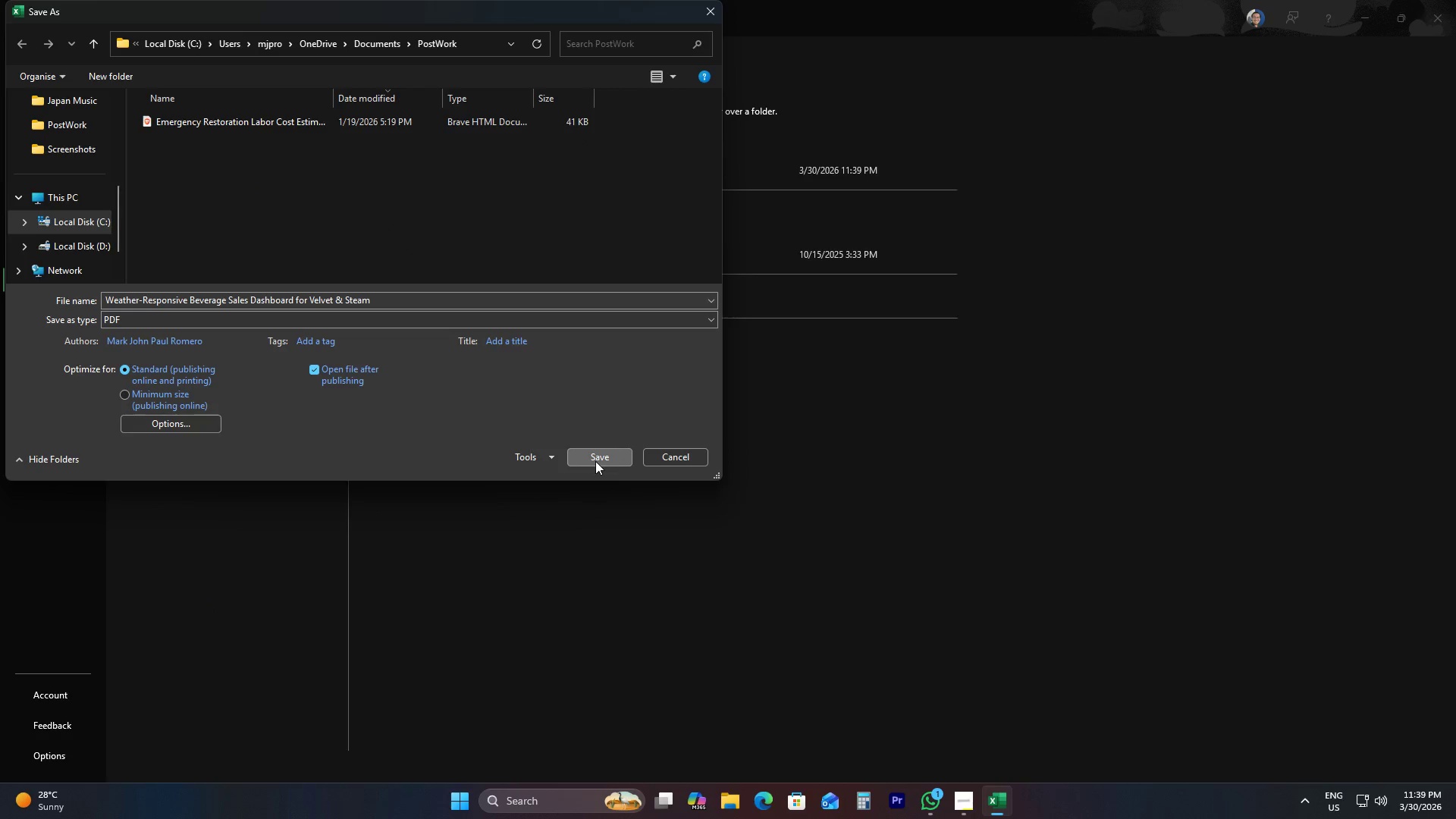 
left_click([595, 461])
 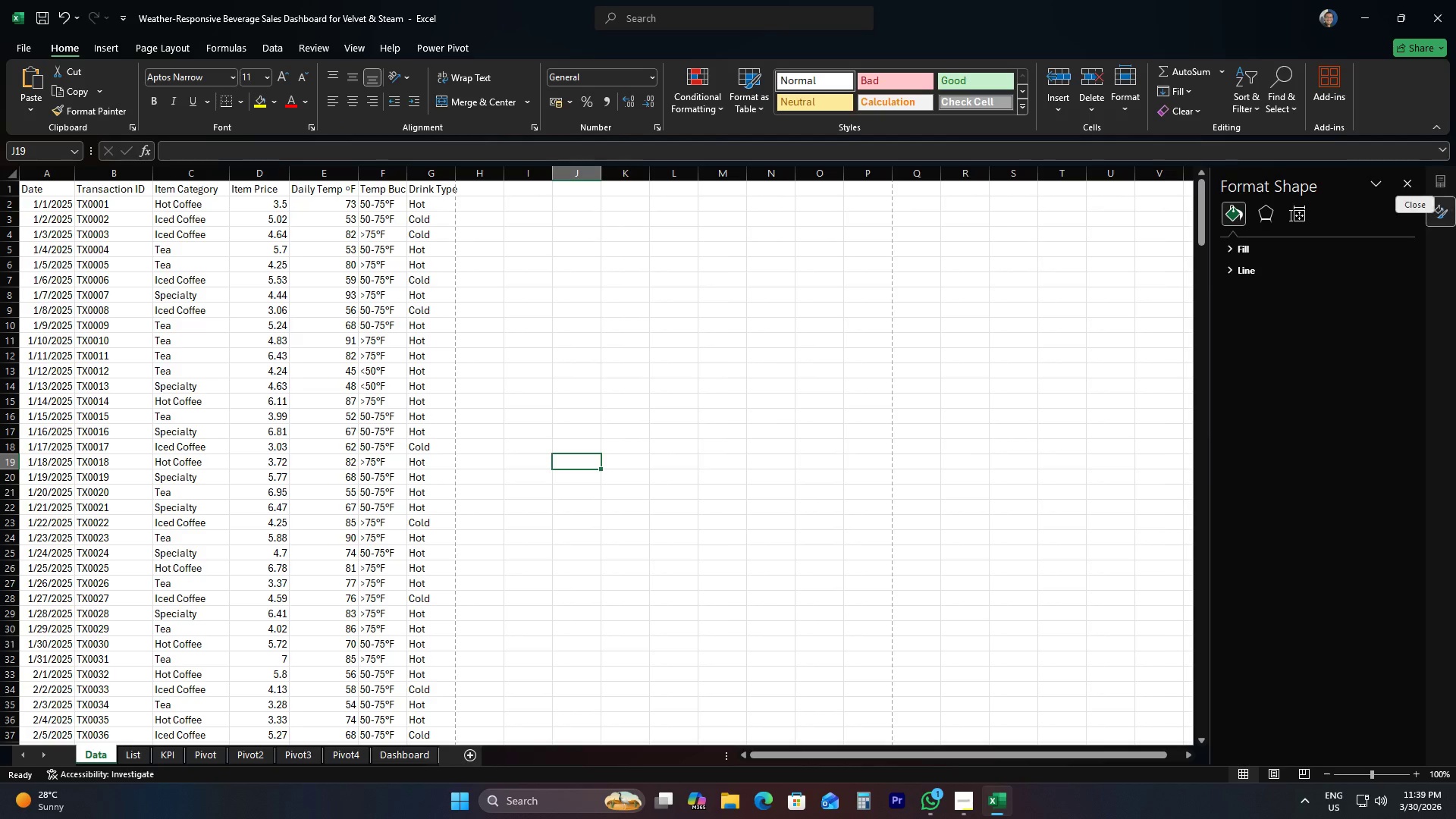 